 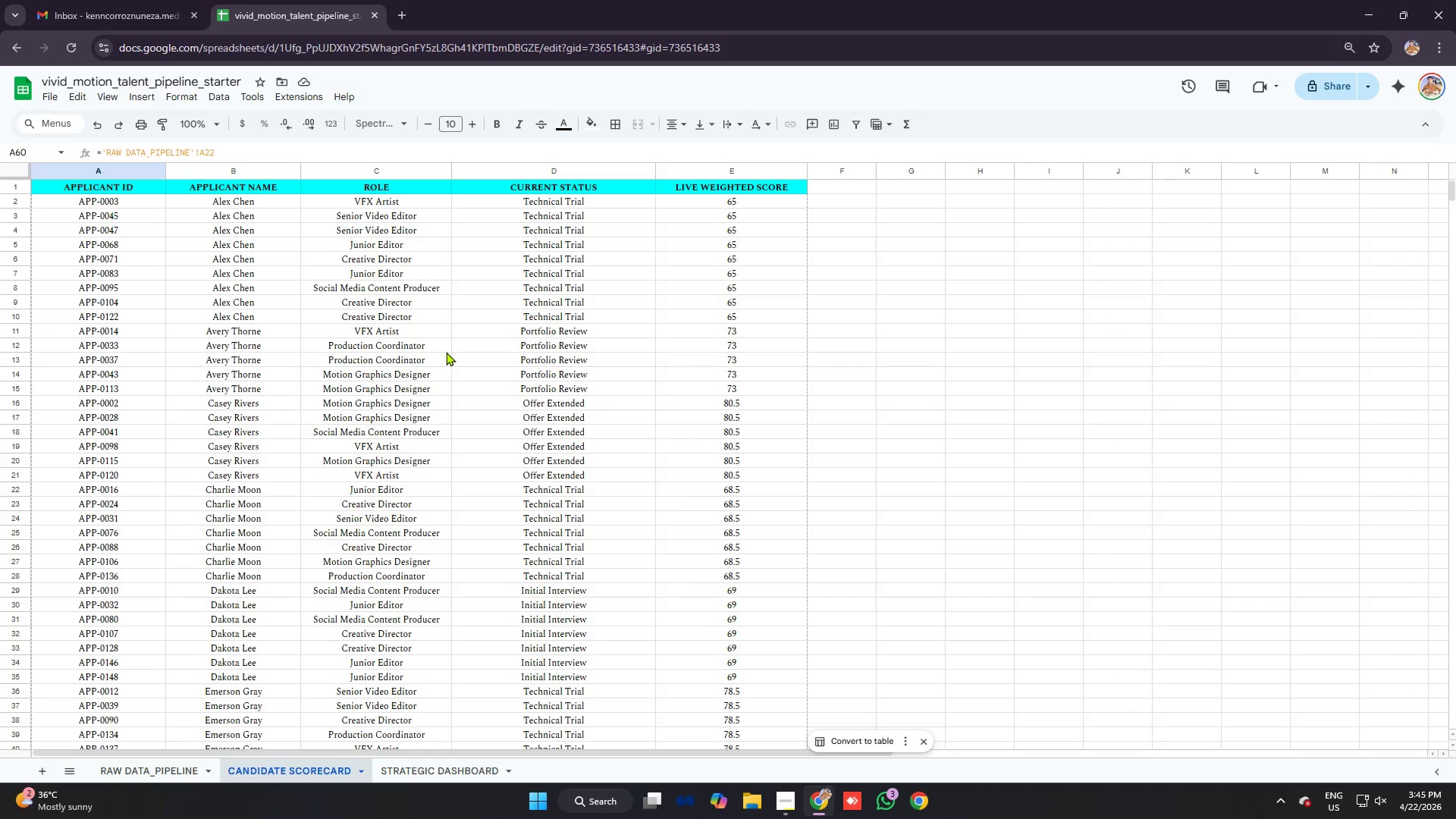 
hold_key(key=ControlLeft, duration=0.92)
 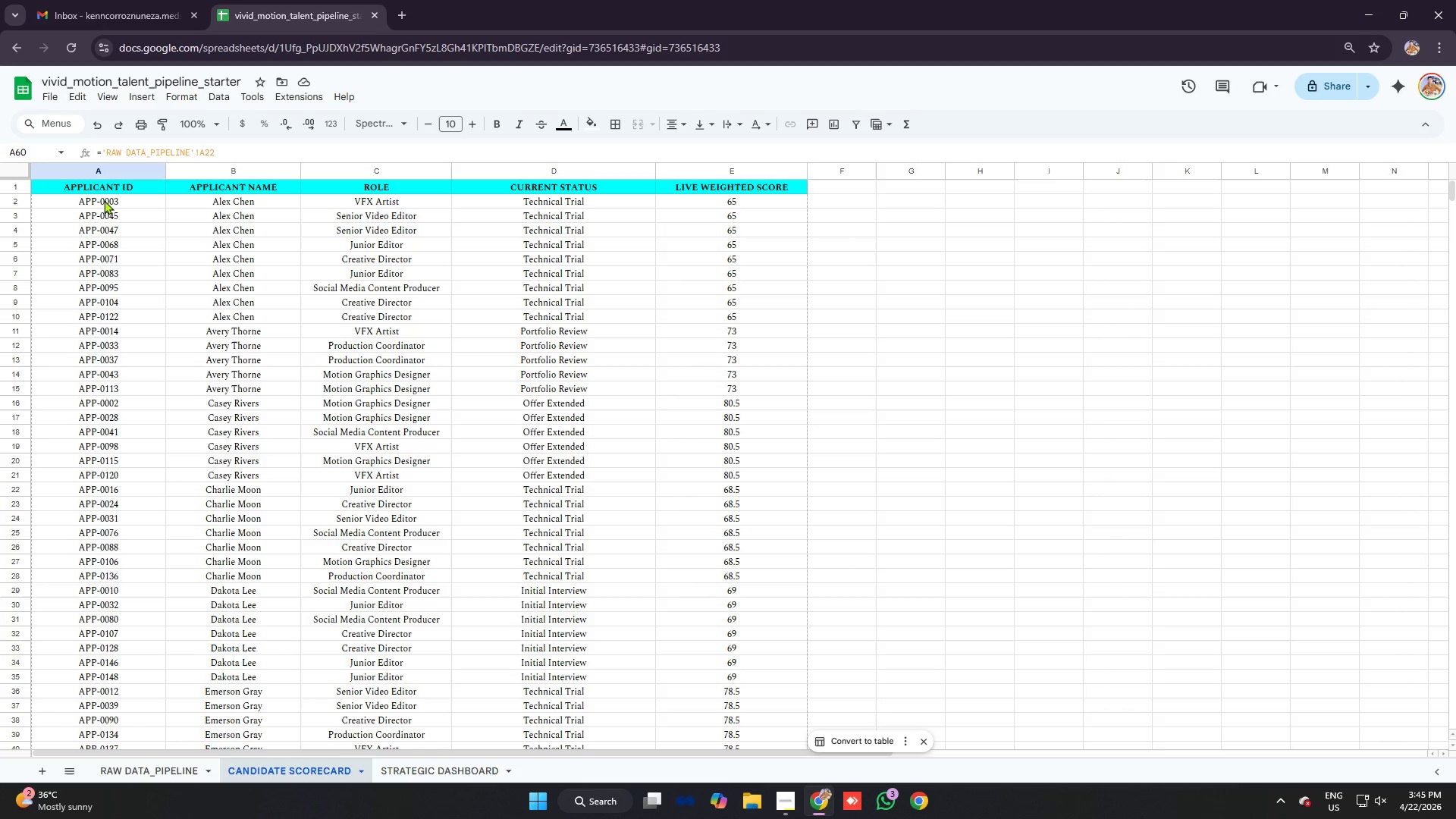 
left_click_drag(start_coordinate=[105, 200], to_coordinate=[770, 526])
 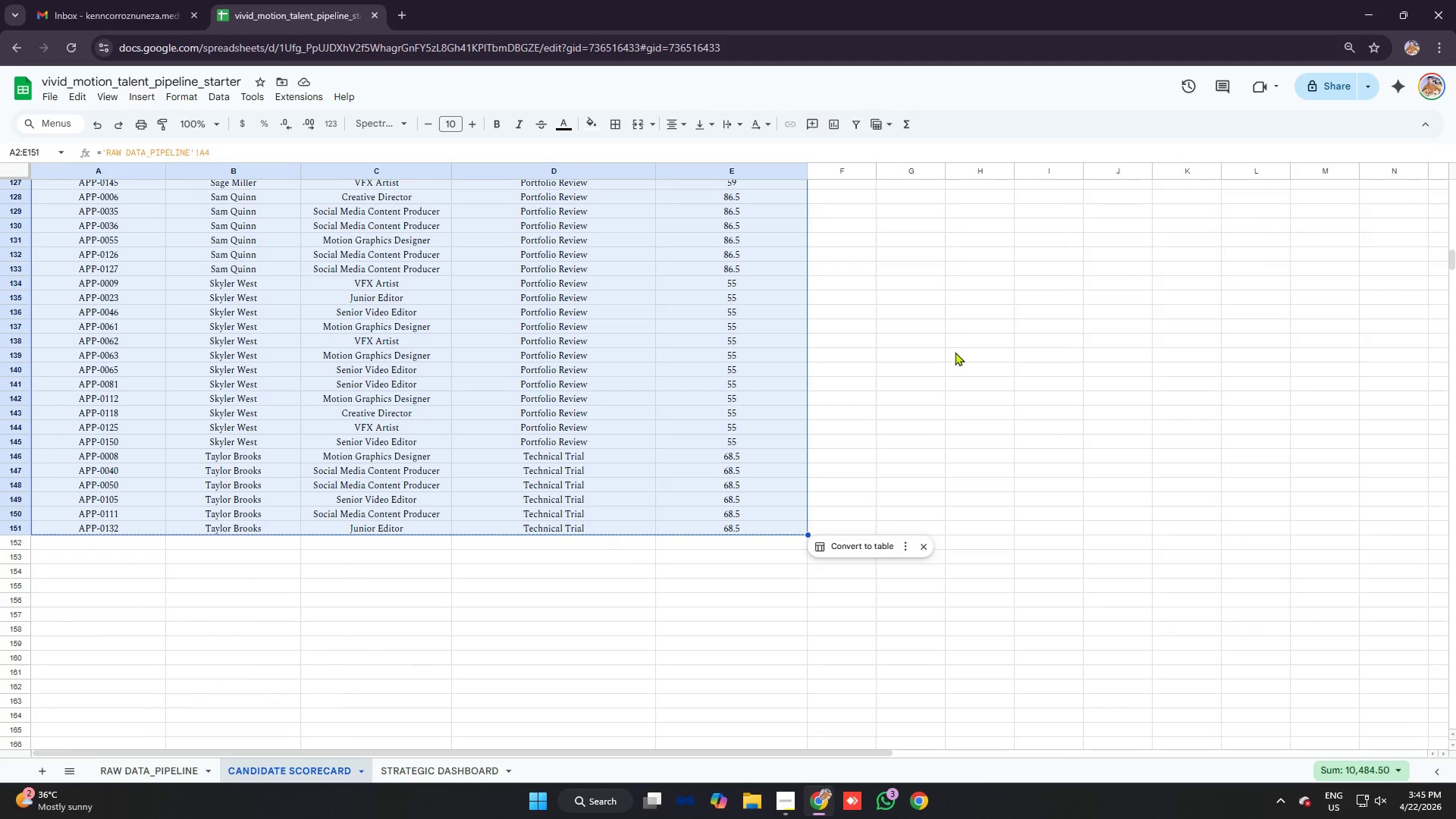 
scroll: coordinate [747, 570], scroll_direction: down, amount: 19.0
 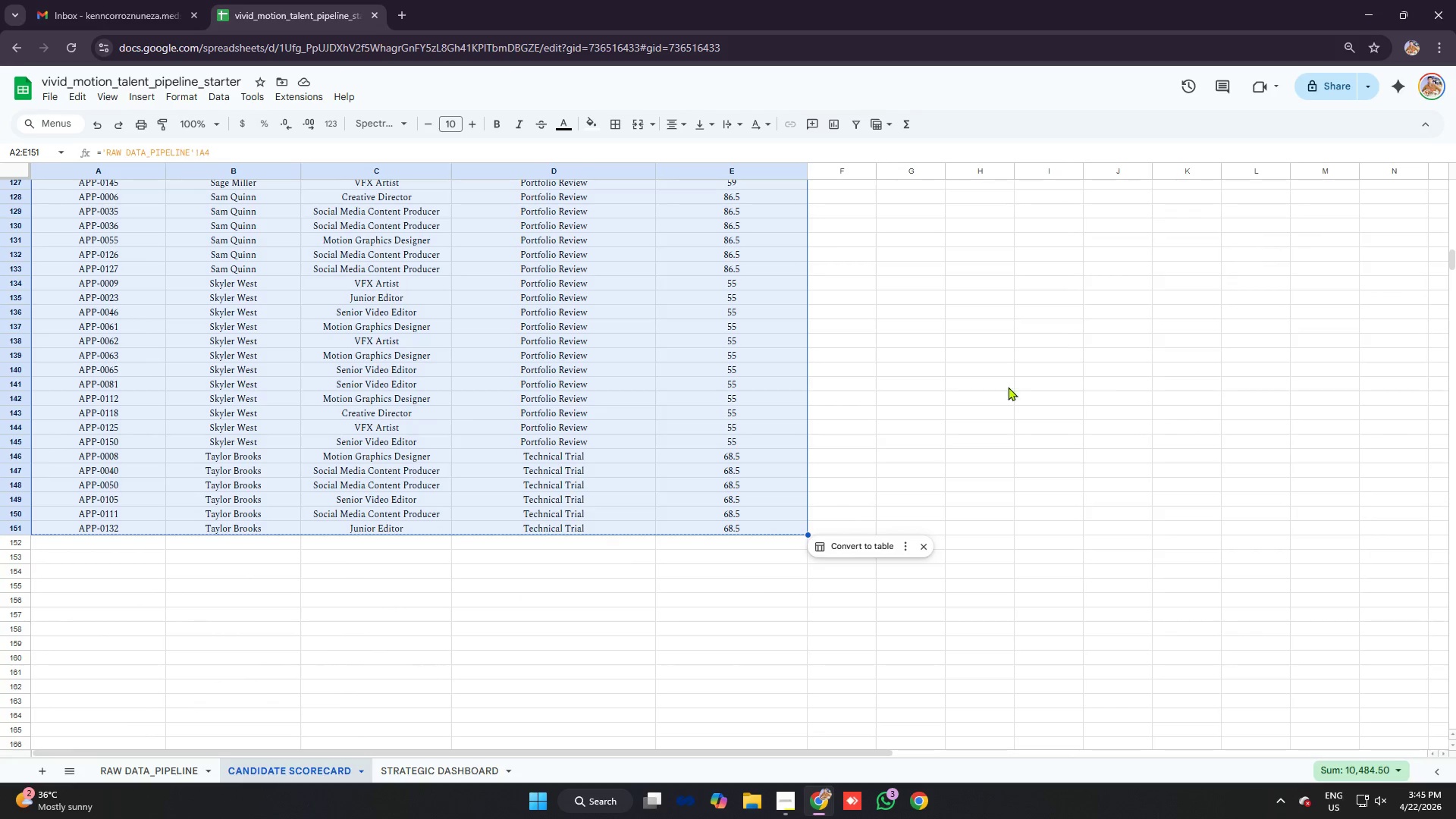 
right_click([745, 257])
 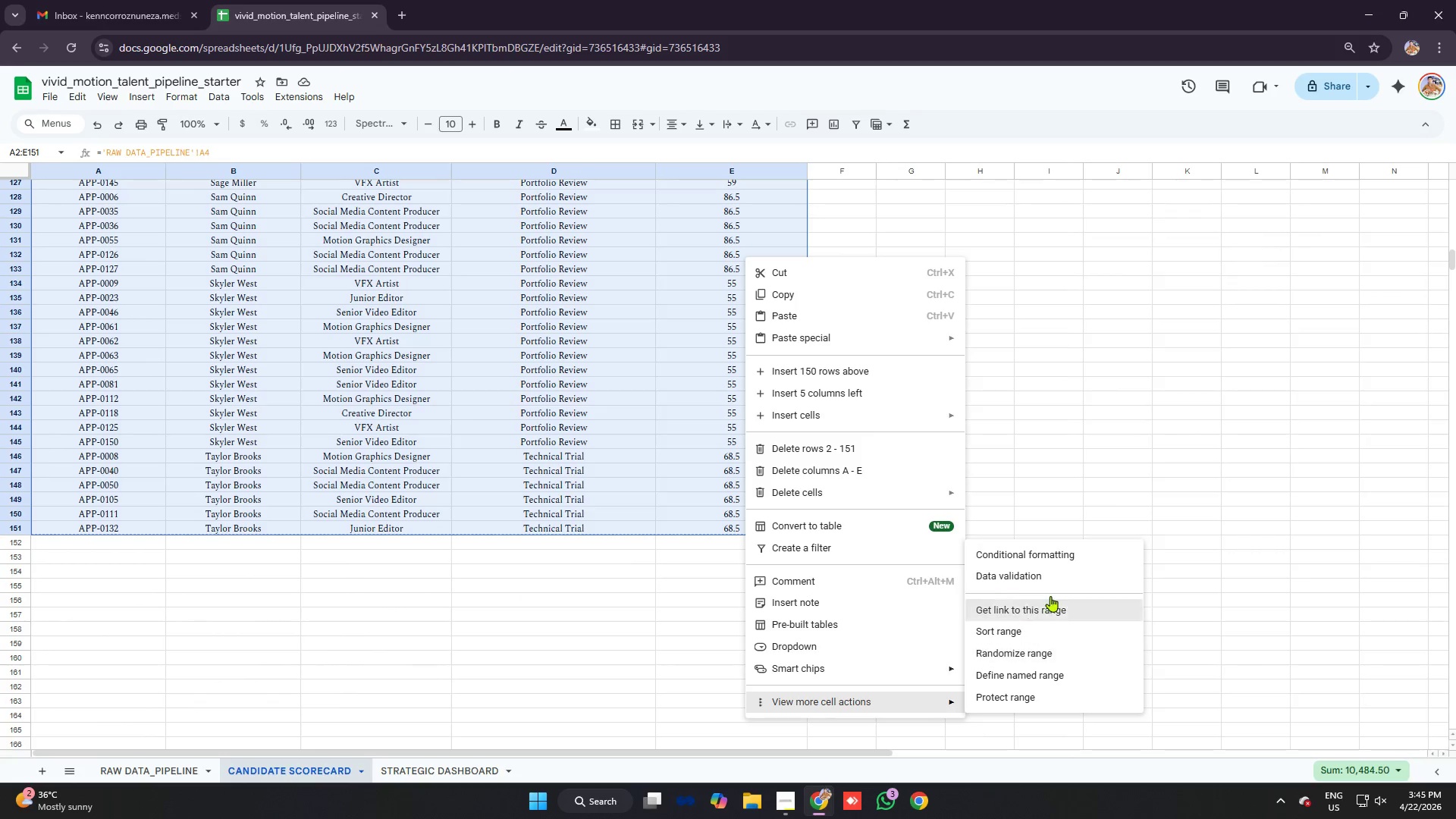 
left_click([1041, 556])
 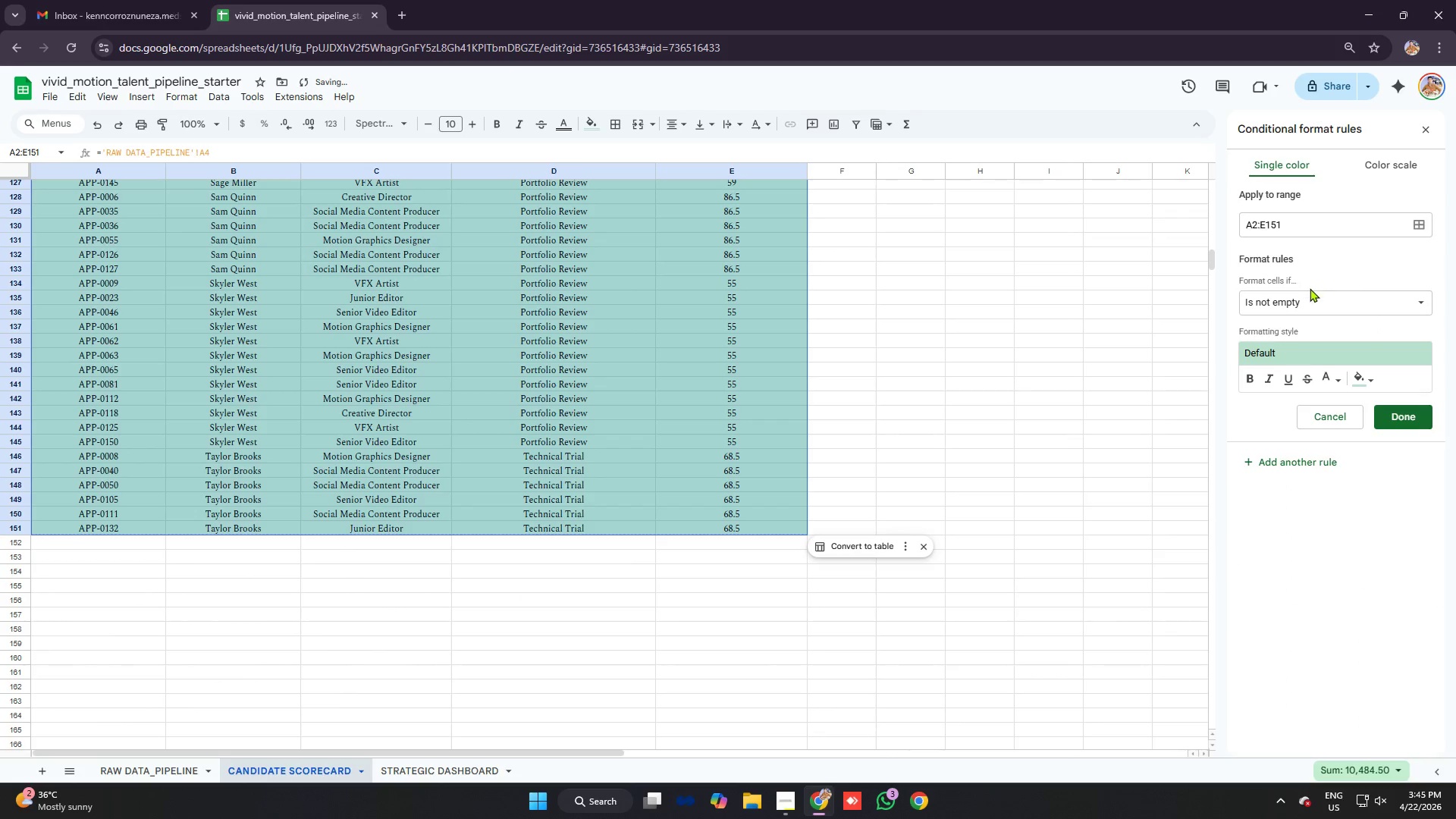 
left_click([1307, 302])
 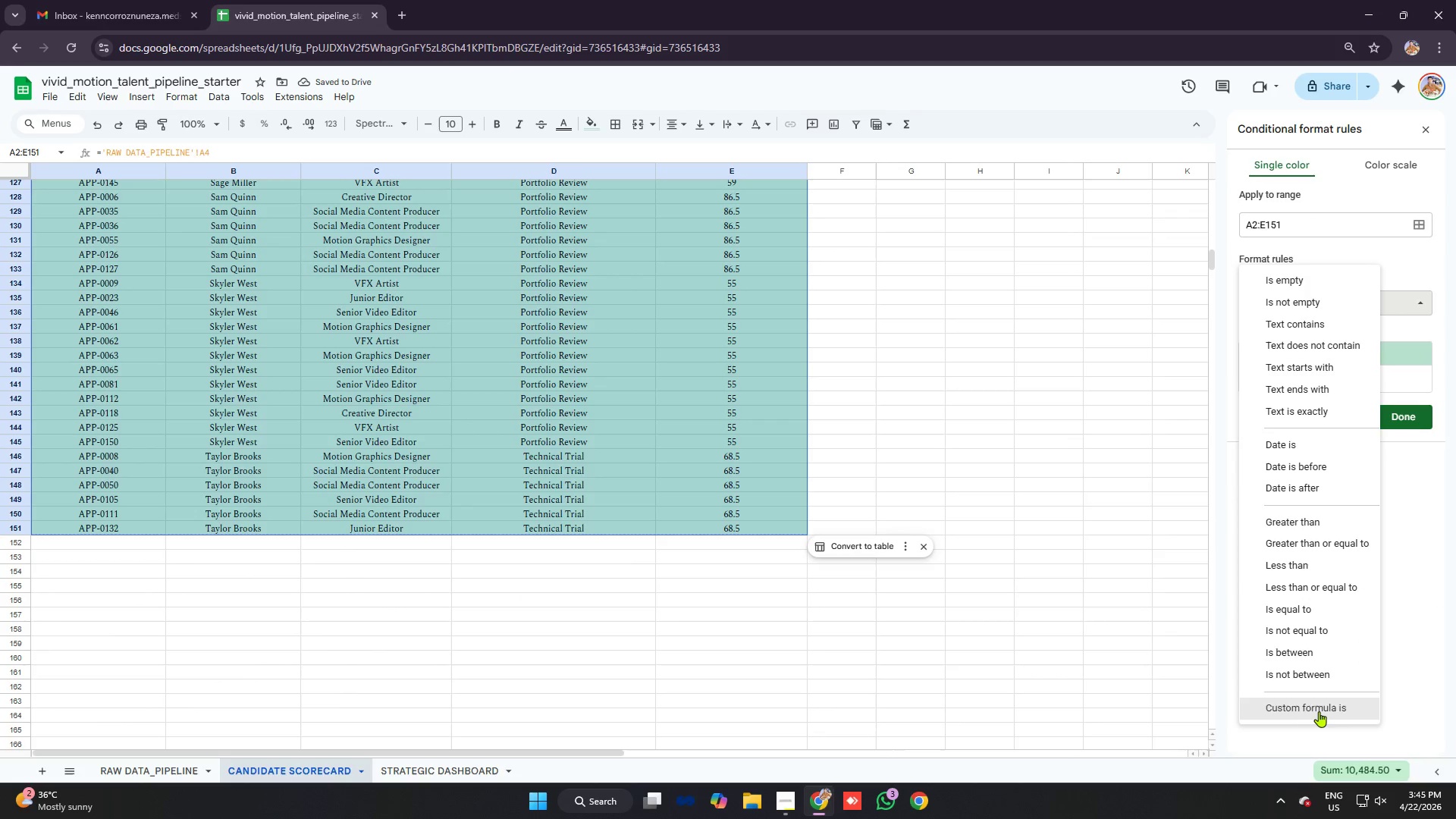 
left_click([1320, 711])
 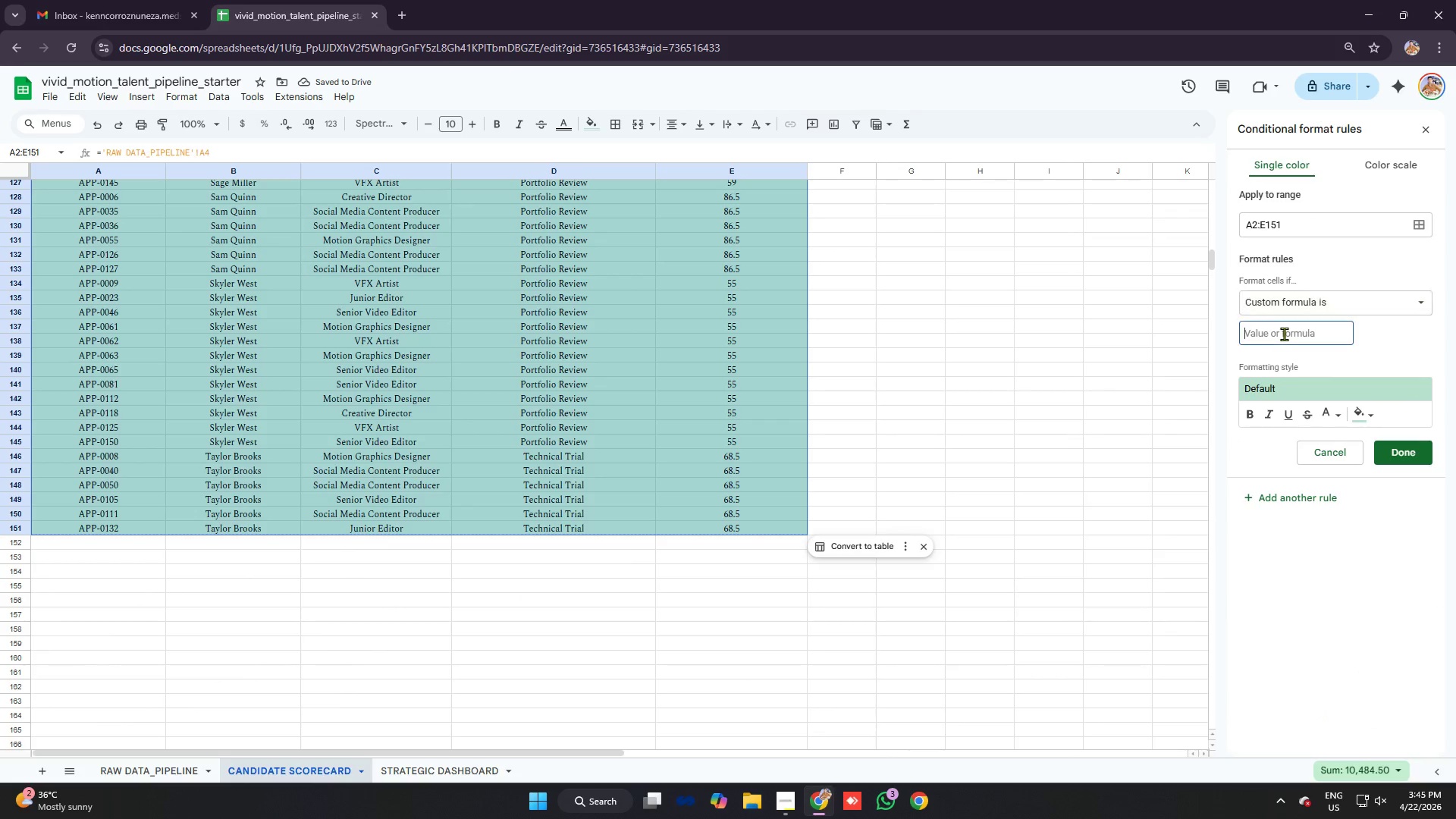 
type(=$e2)
key(Backspace)
key(Backspace)
type(@E2)
key(Backspace)
key(Backspace)
key(Backspace)
type(@)
key(Backspace)
type(E2="Hired")
 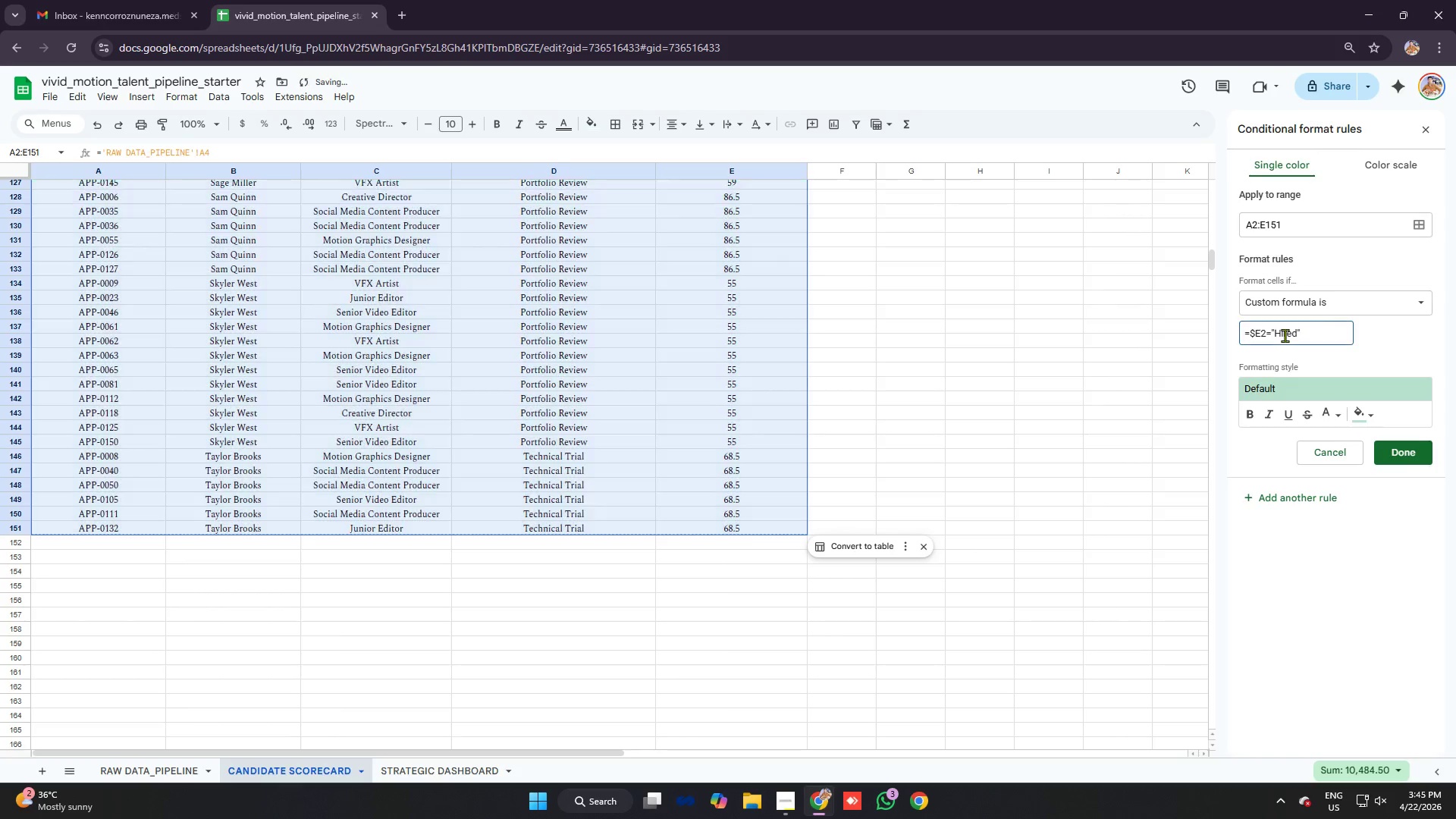 
scroll: coordinate [679, 347], scroll_direction: up, amount: 11.0
 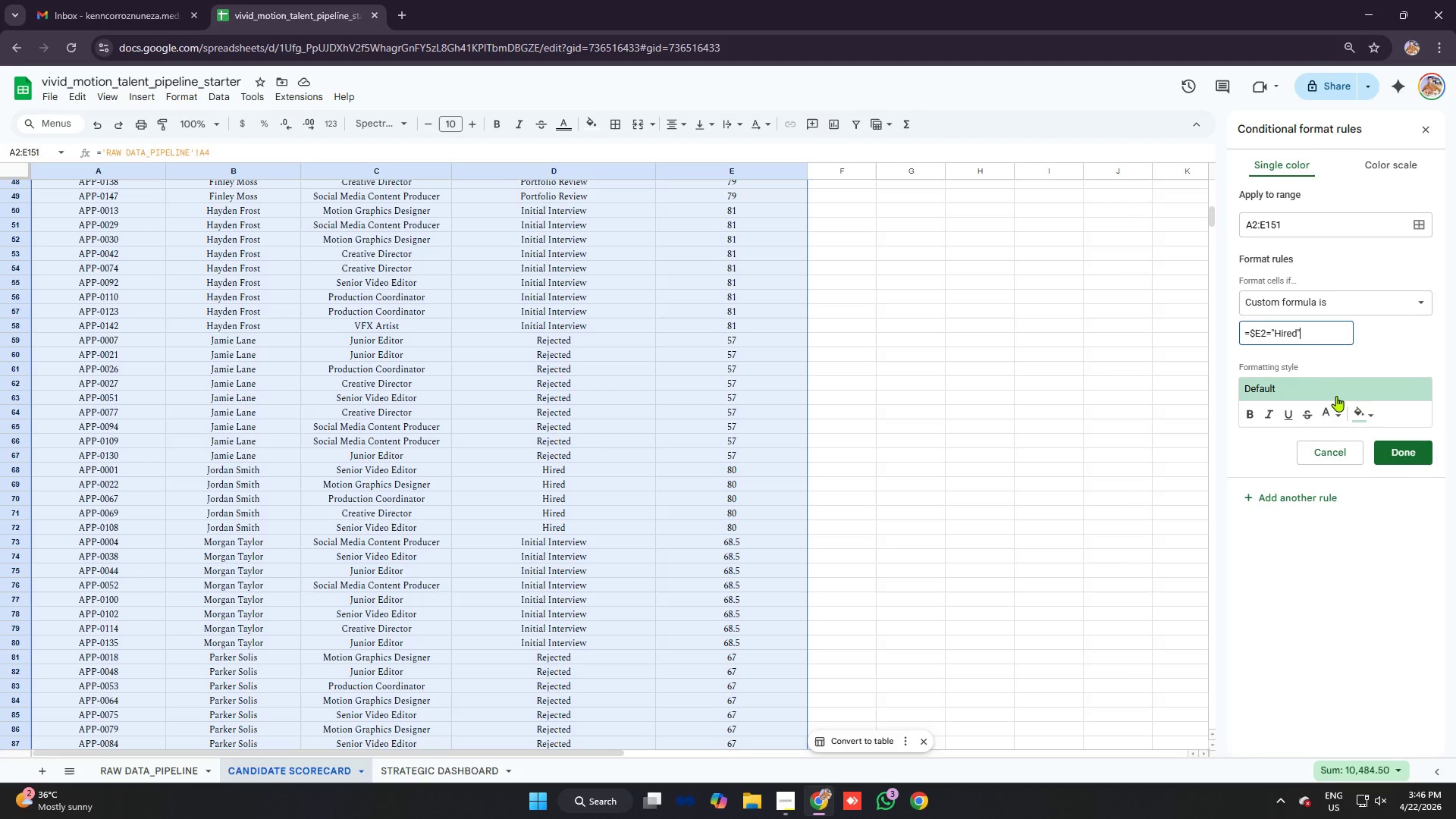 
left_click([1367, 413])
 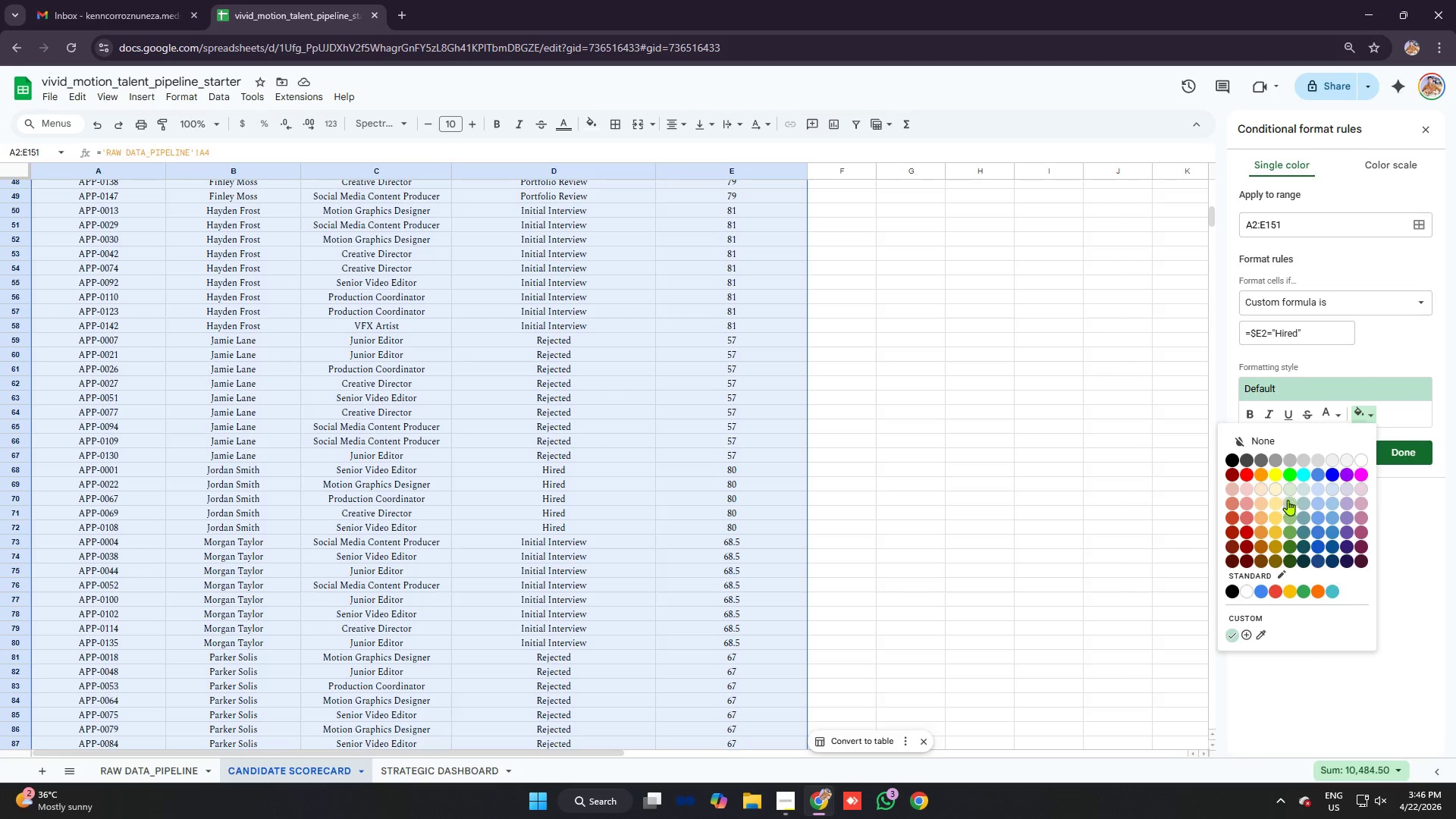 
left_click([1291, 503])
 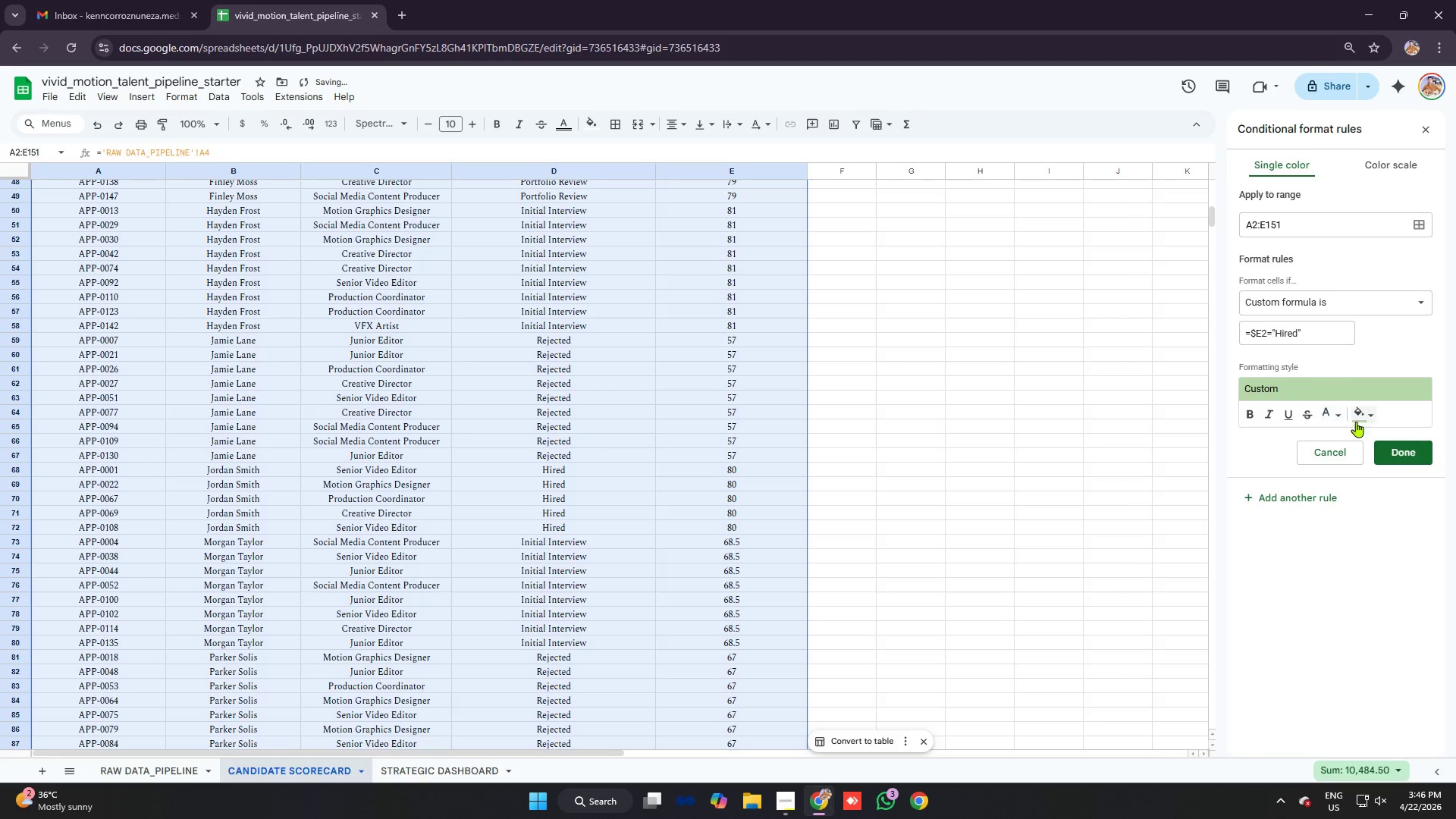 
left_click([1357, 417])
 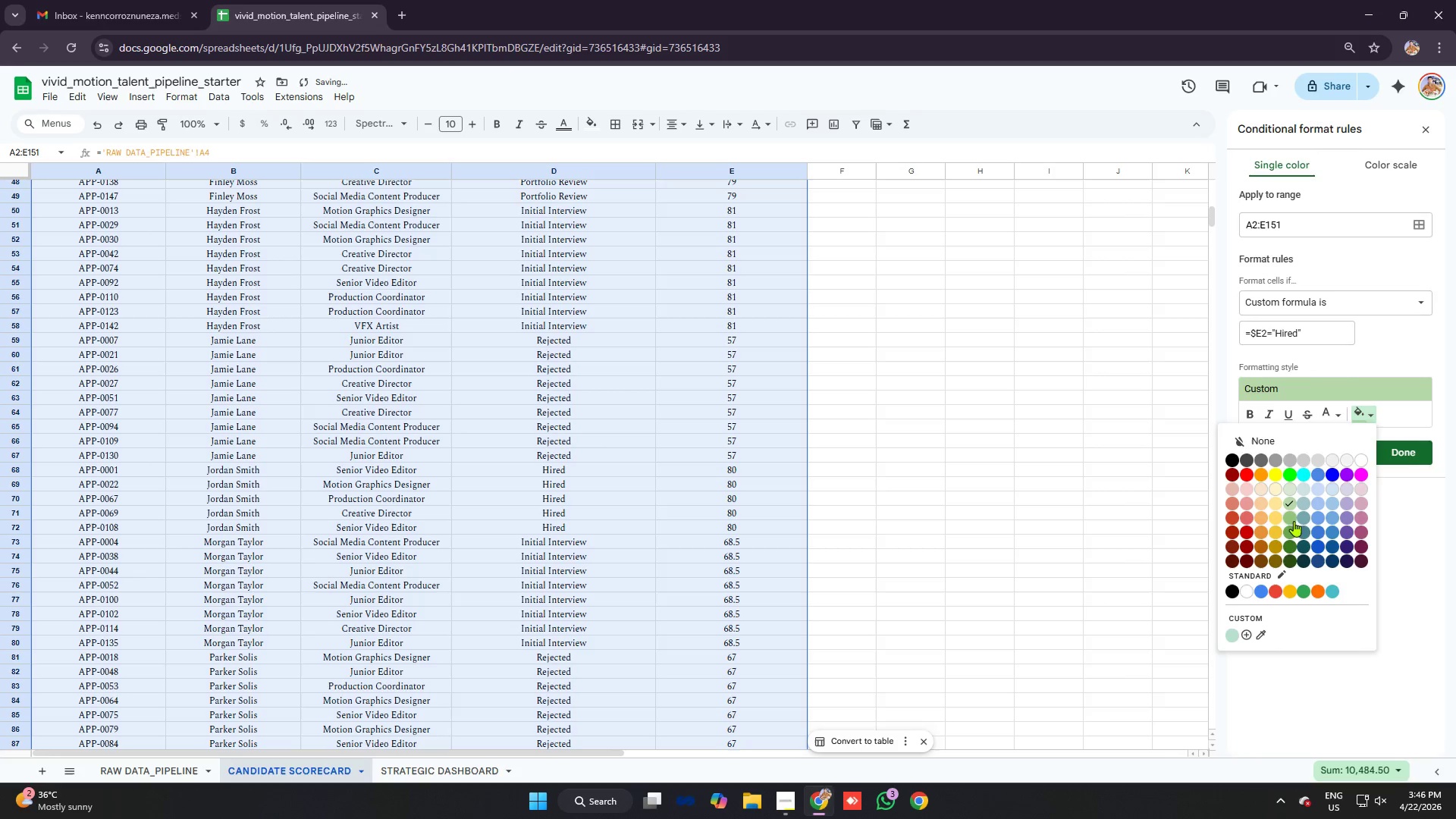 
left_click([1291, 516])
 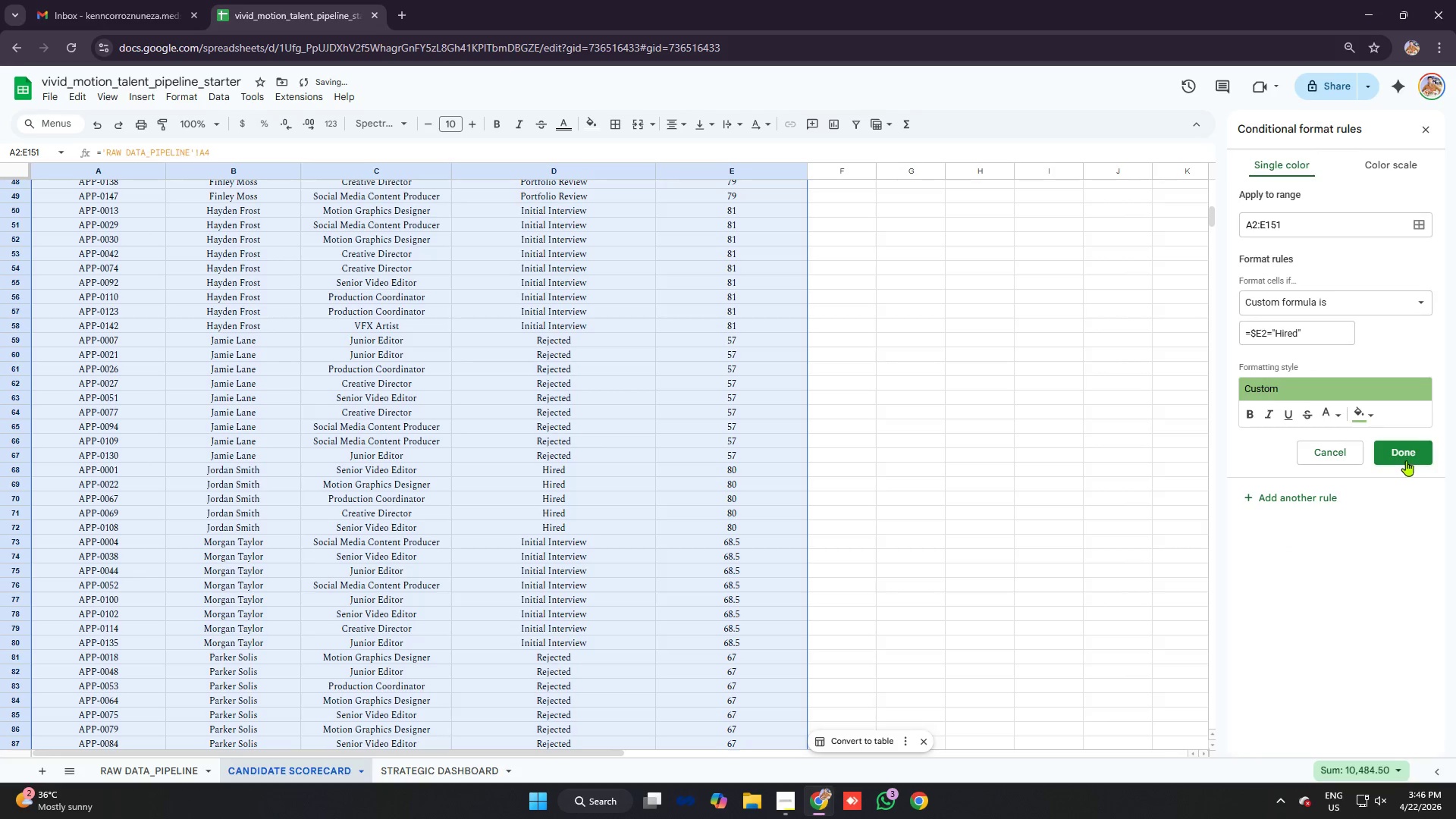 
left_click([1406, 455])
 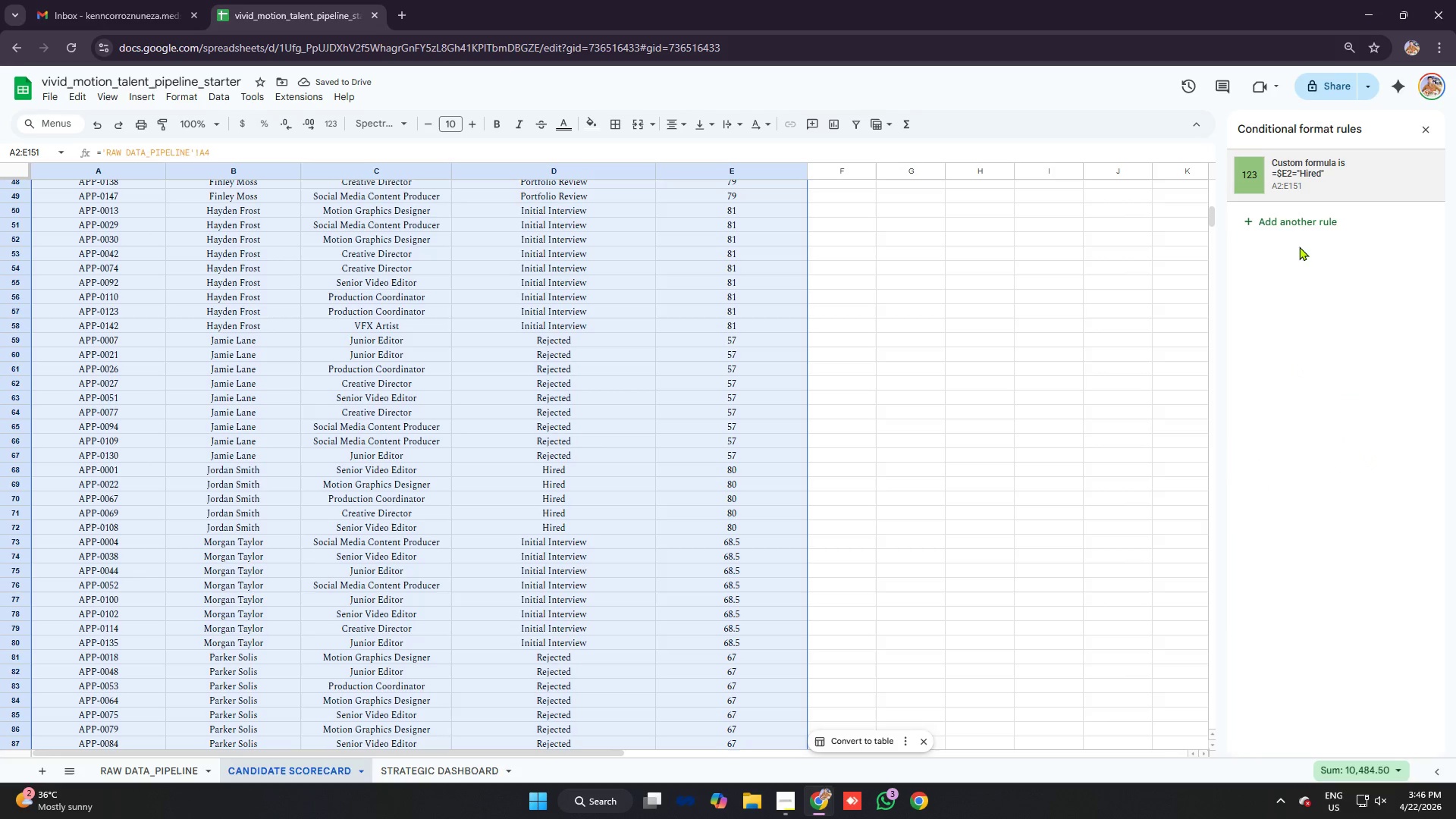 
left_click([1305, 180])
 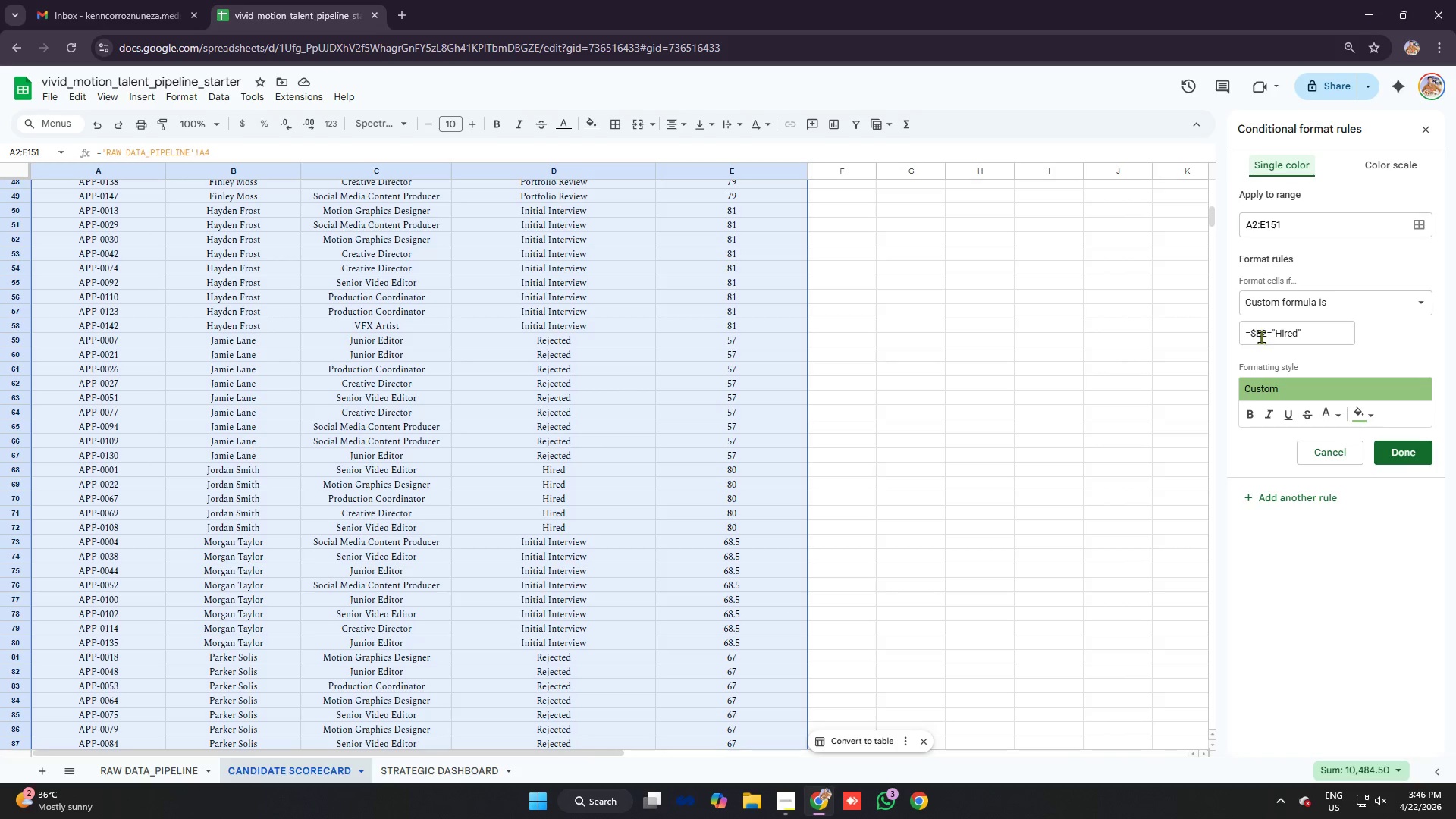 
wait(28.12)
 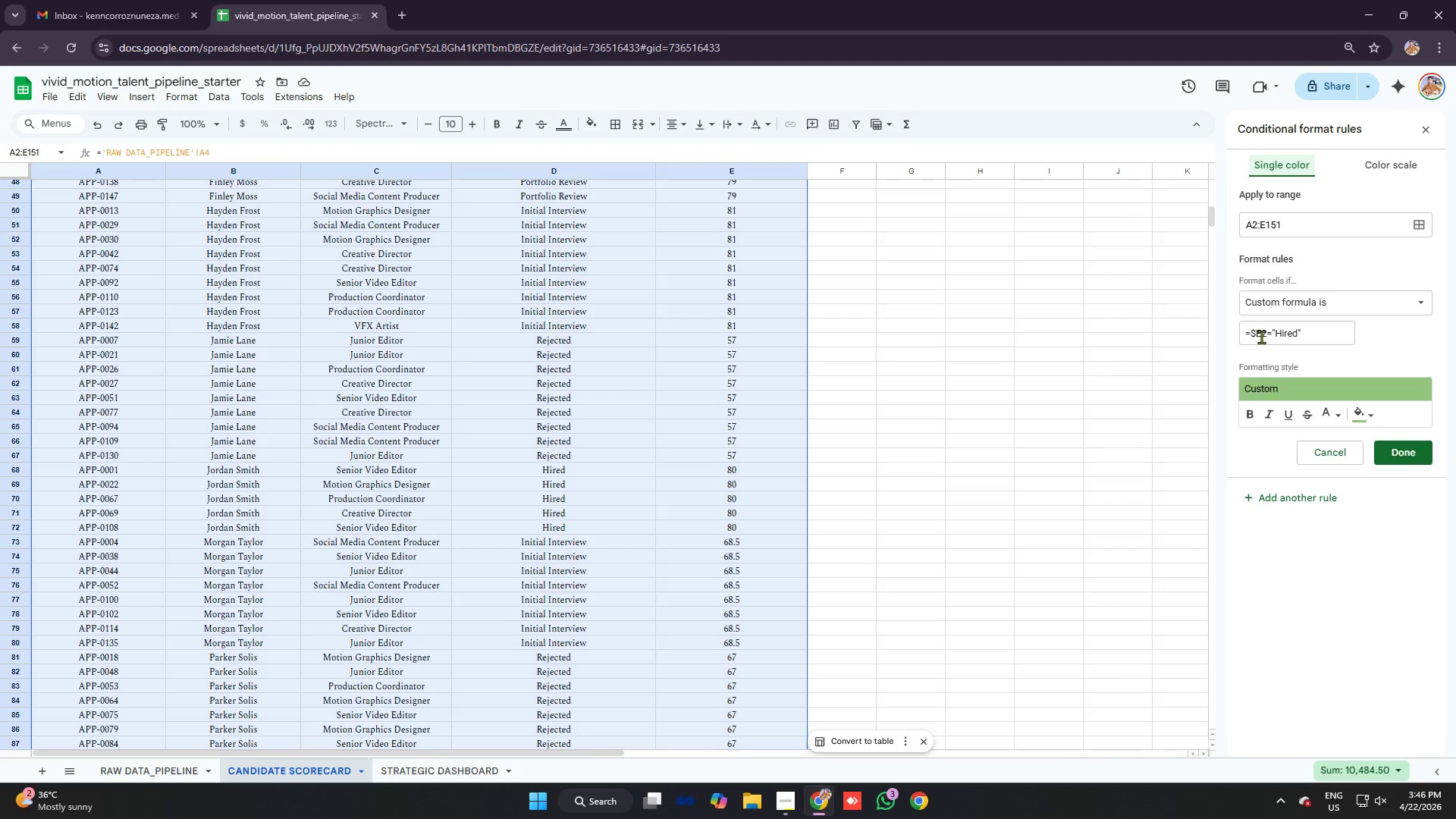 
left_click([1261, 331])
 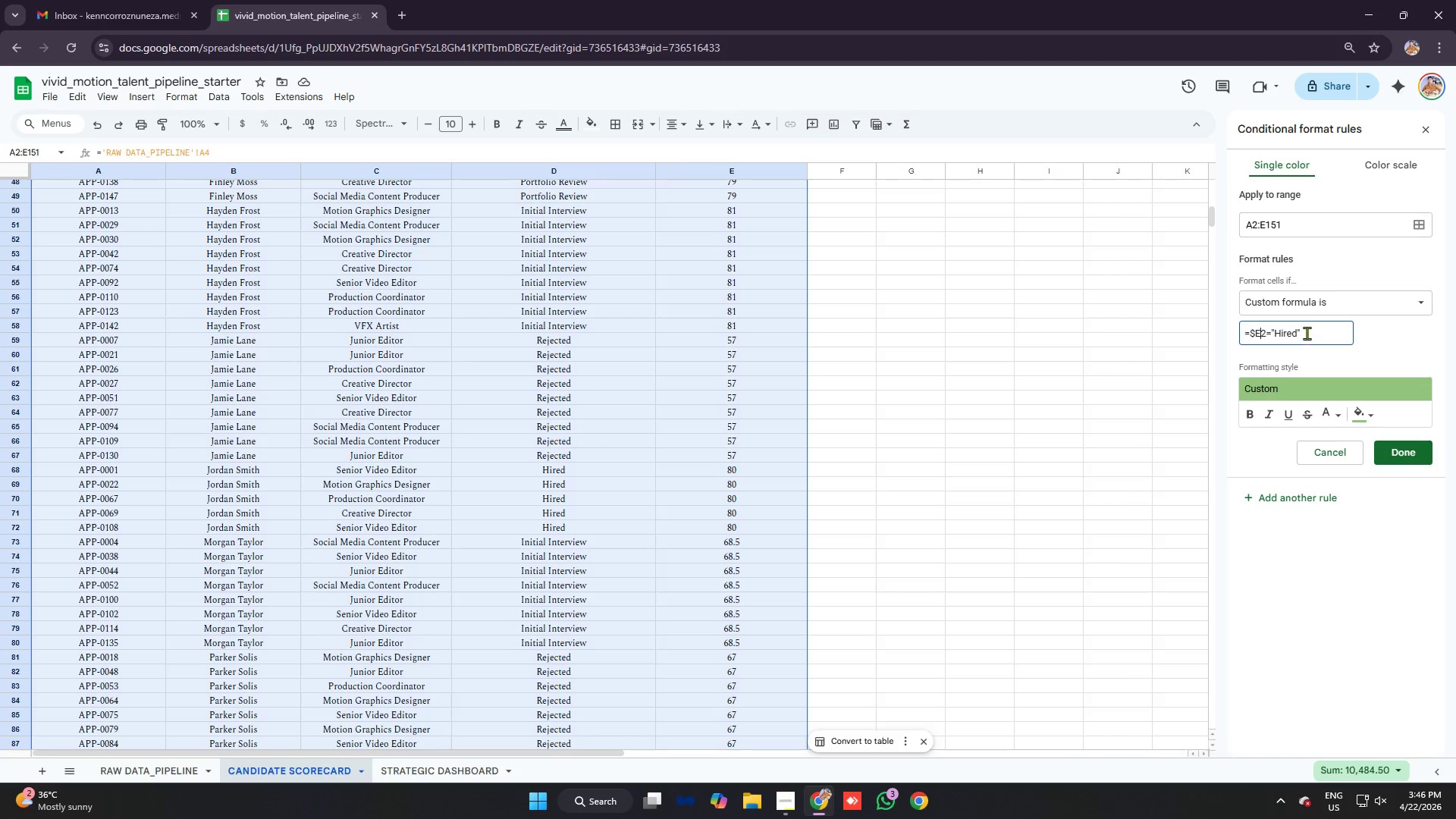 
left_click([1307, 333])
 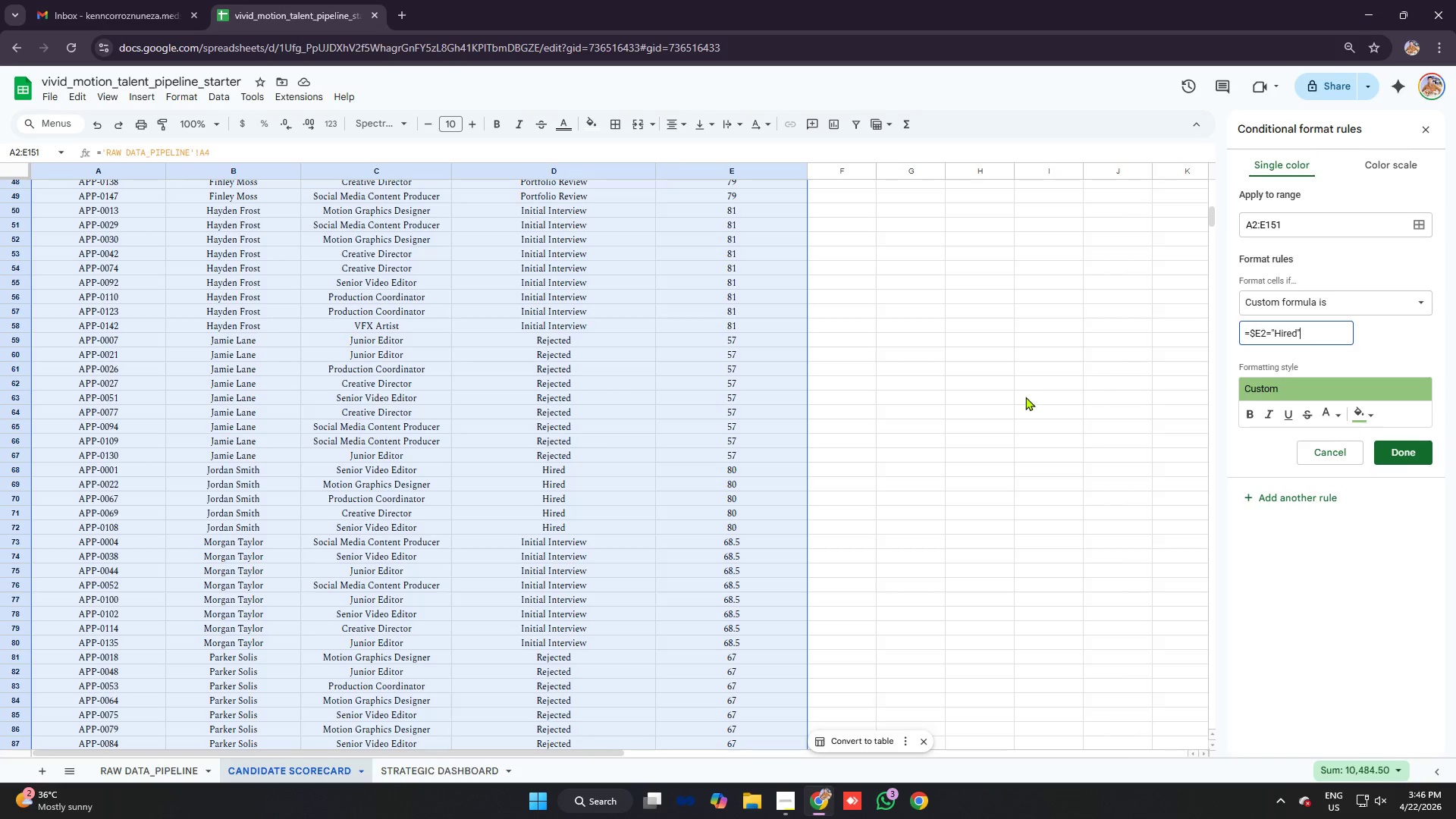 
wait(18.84)
 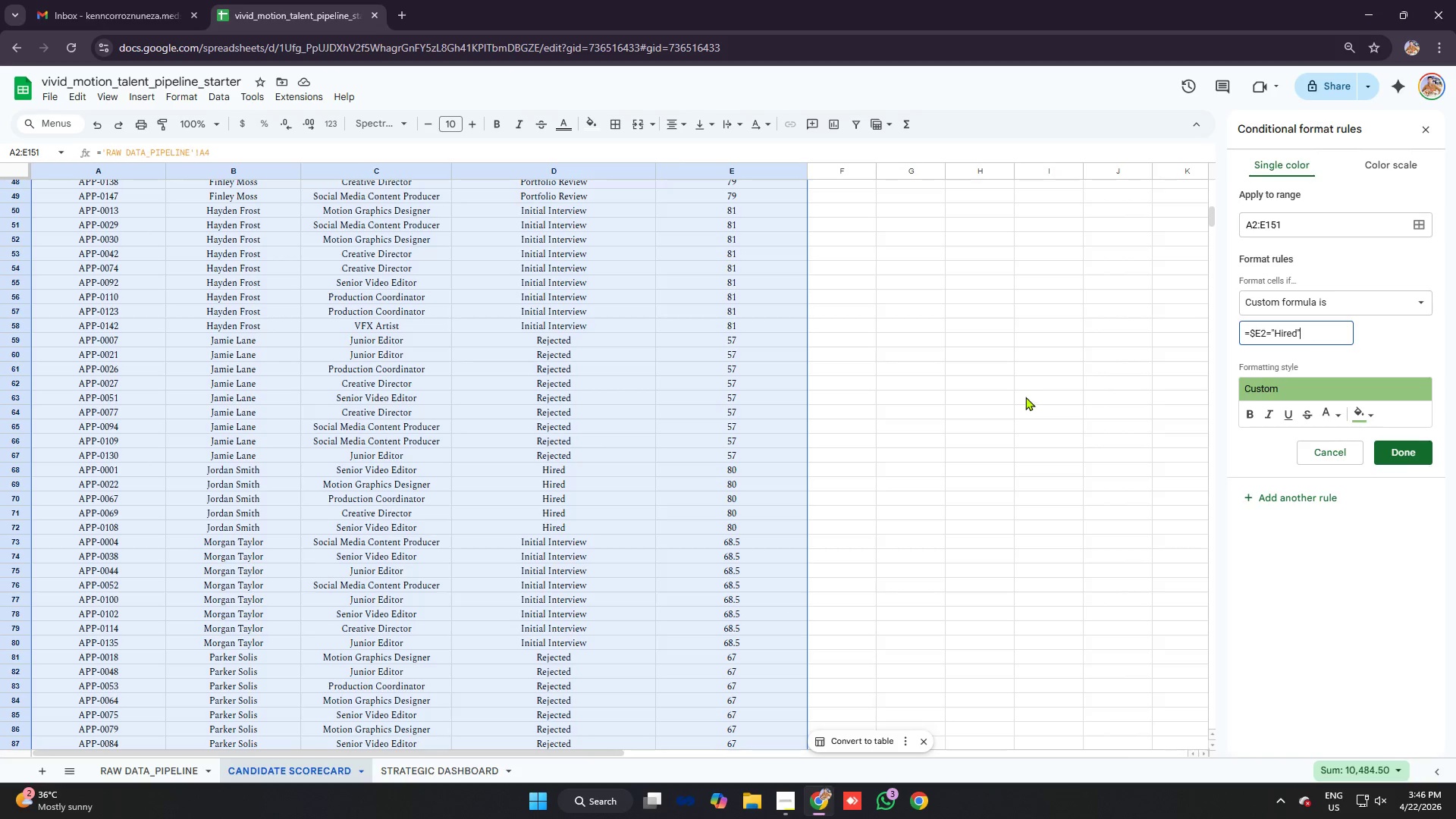 
scroll: coordinate [535, 379], scroll_direction: up, amount: 19.0
 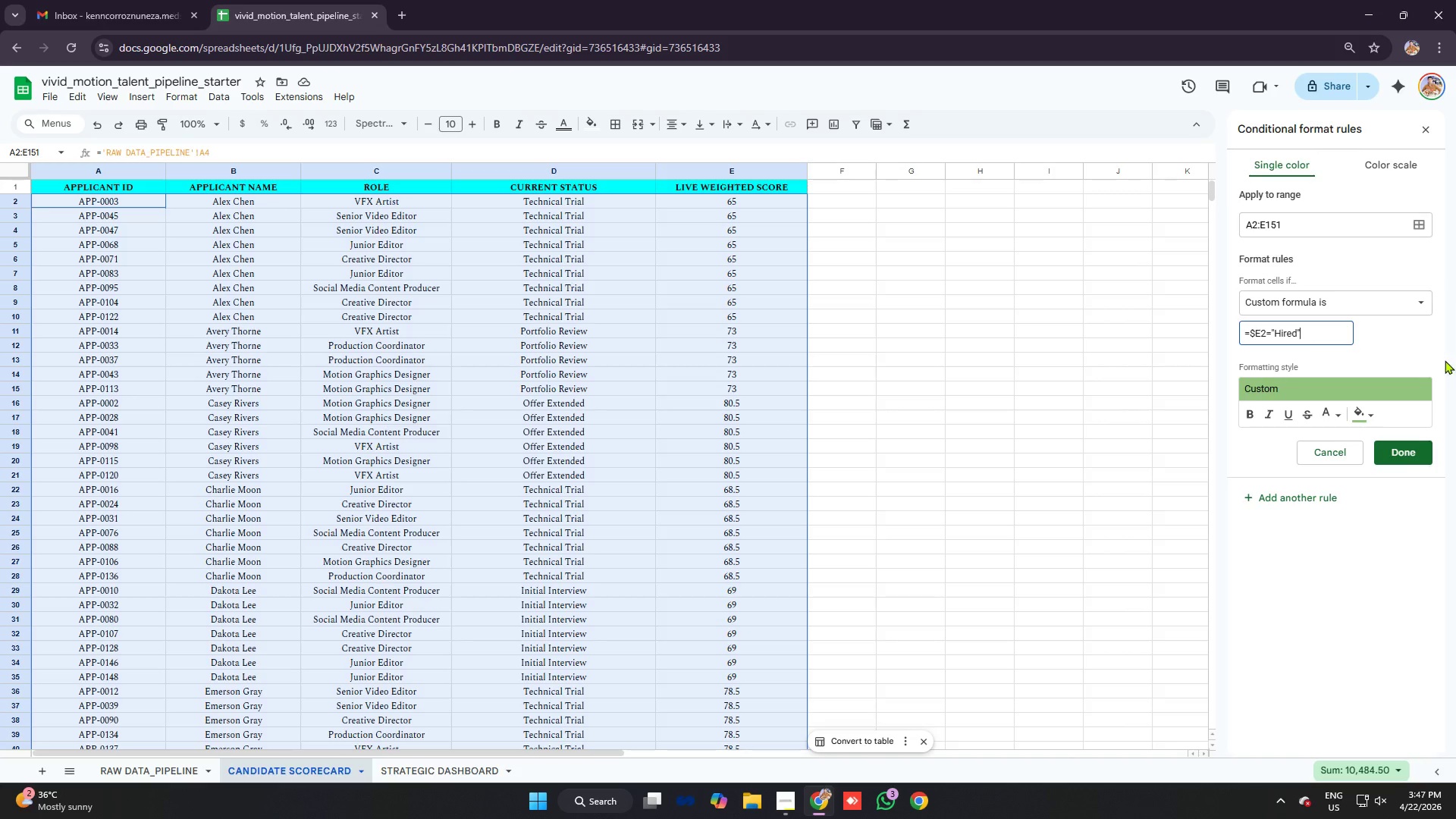 
left_click([1316, 453])
 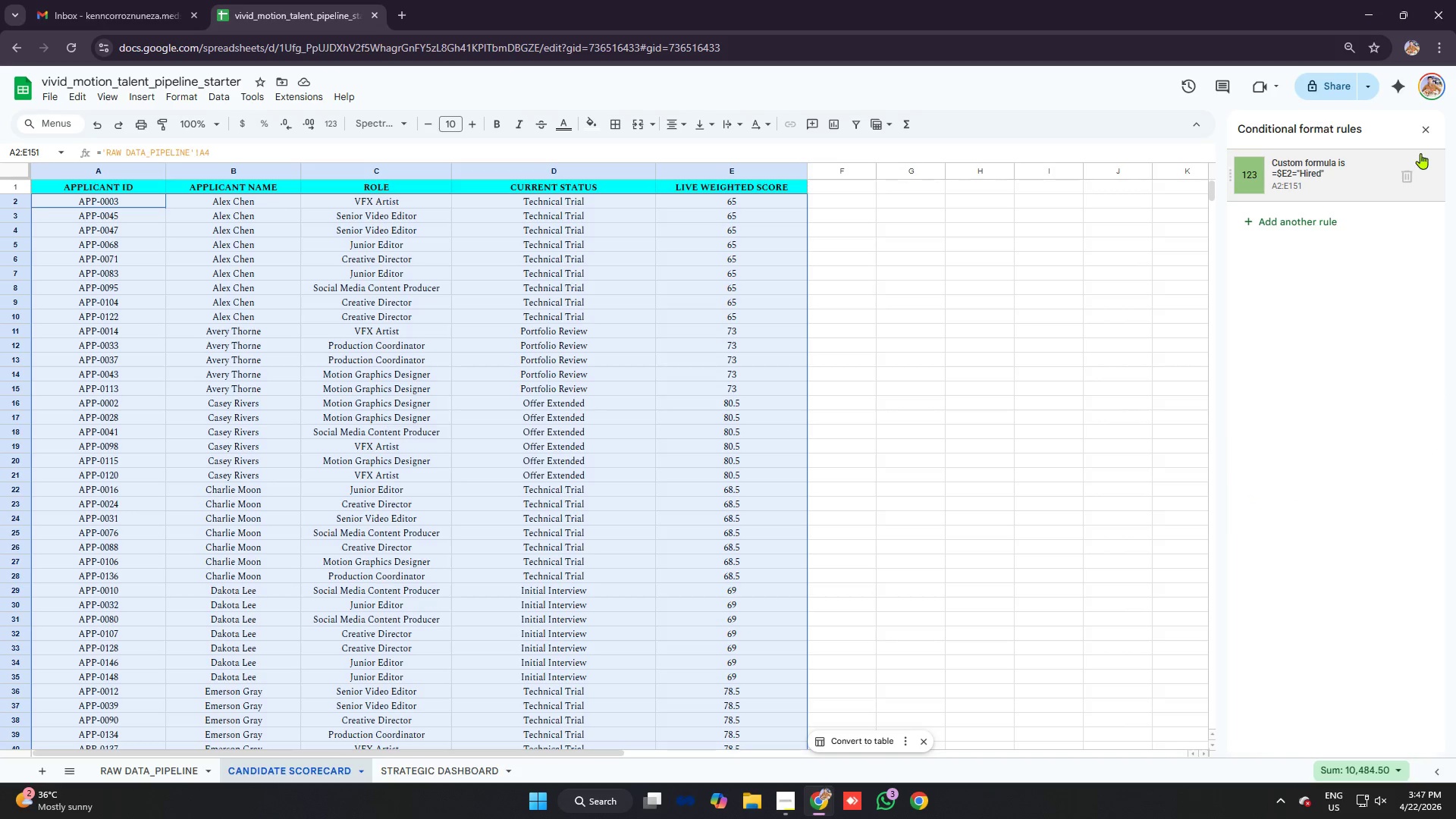 
left_click([1409, 177])
 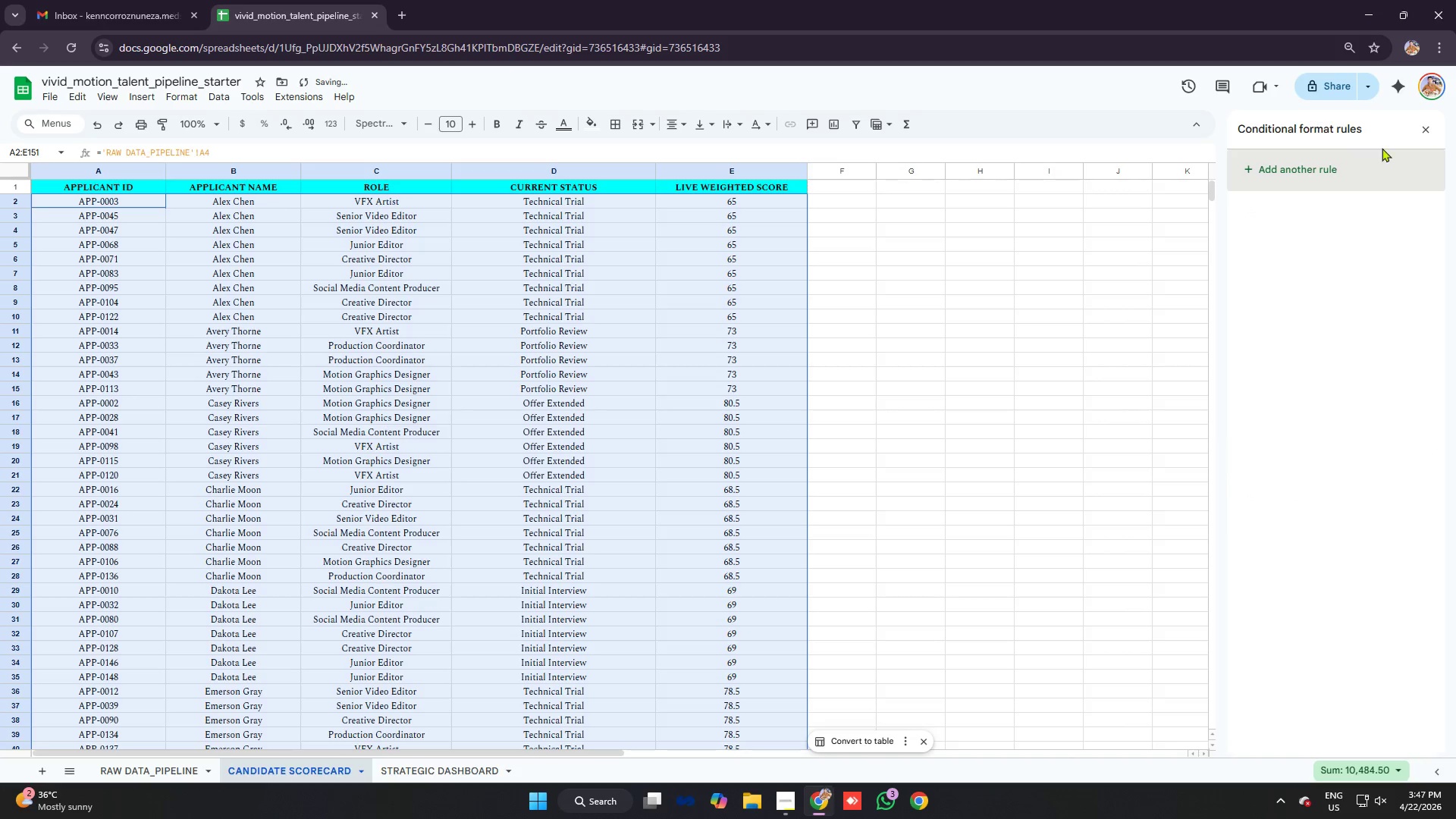 
left_click([1429, 133])
 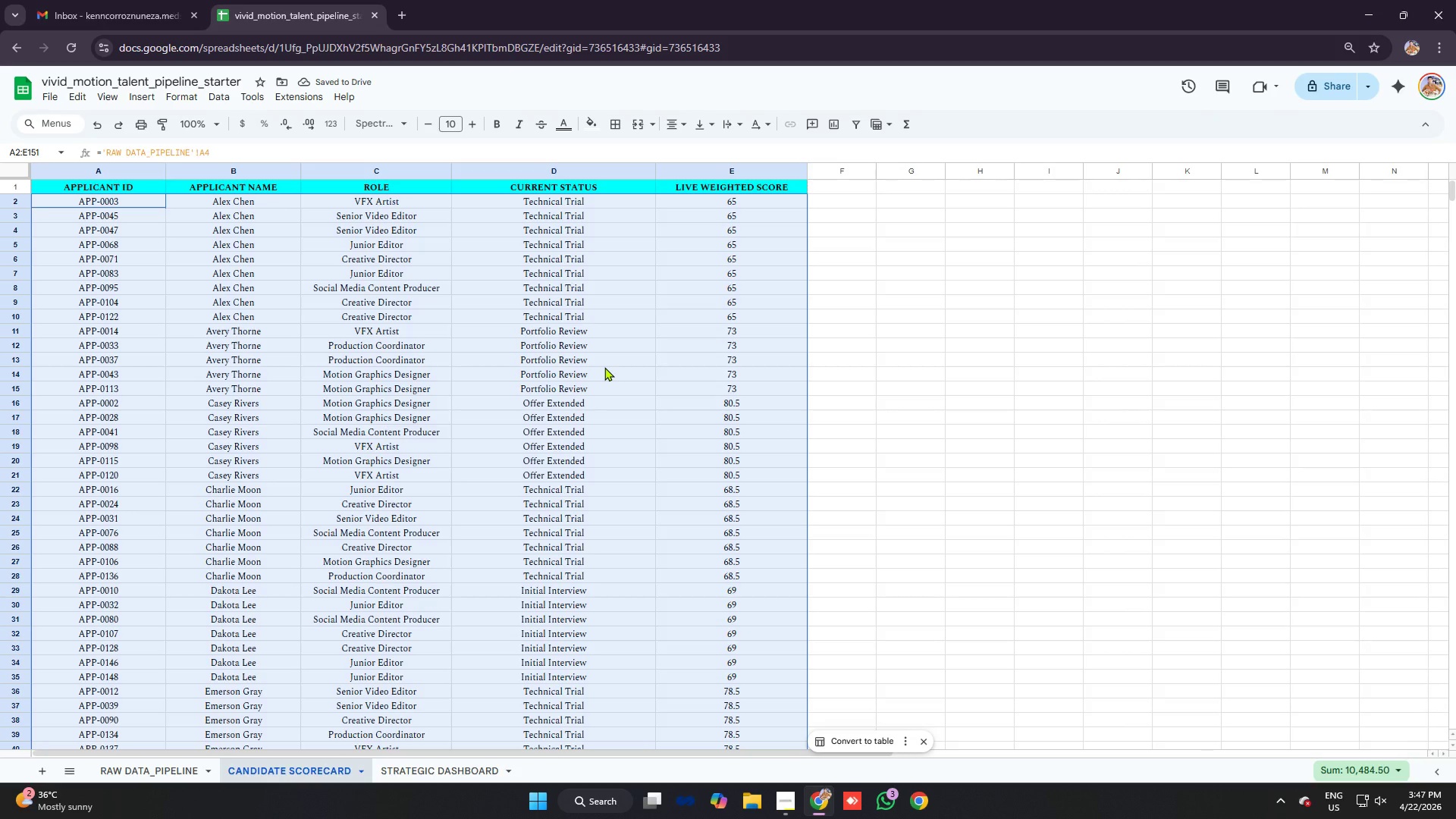 
key(Alt+AltLeft)
 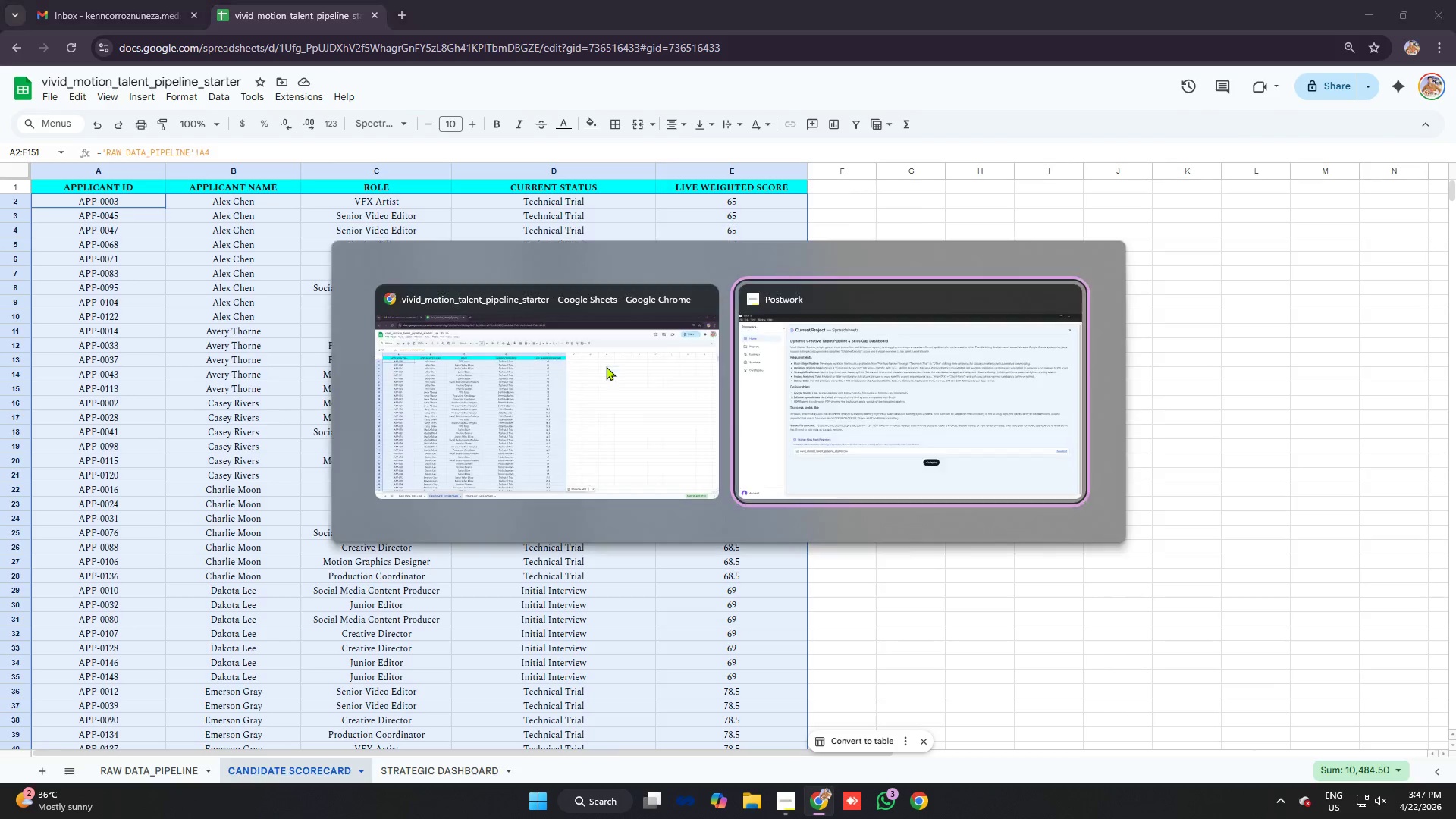 
key(Alt+Tab)